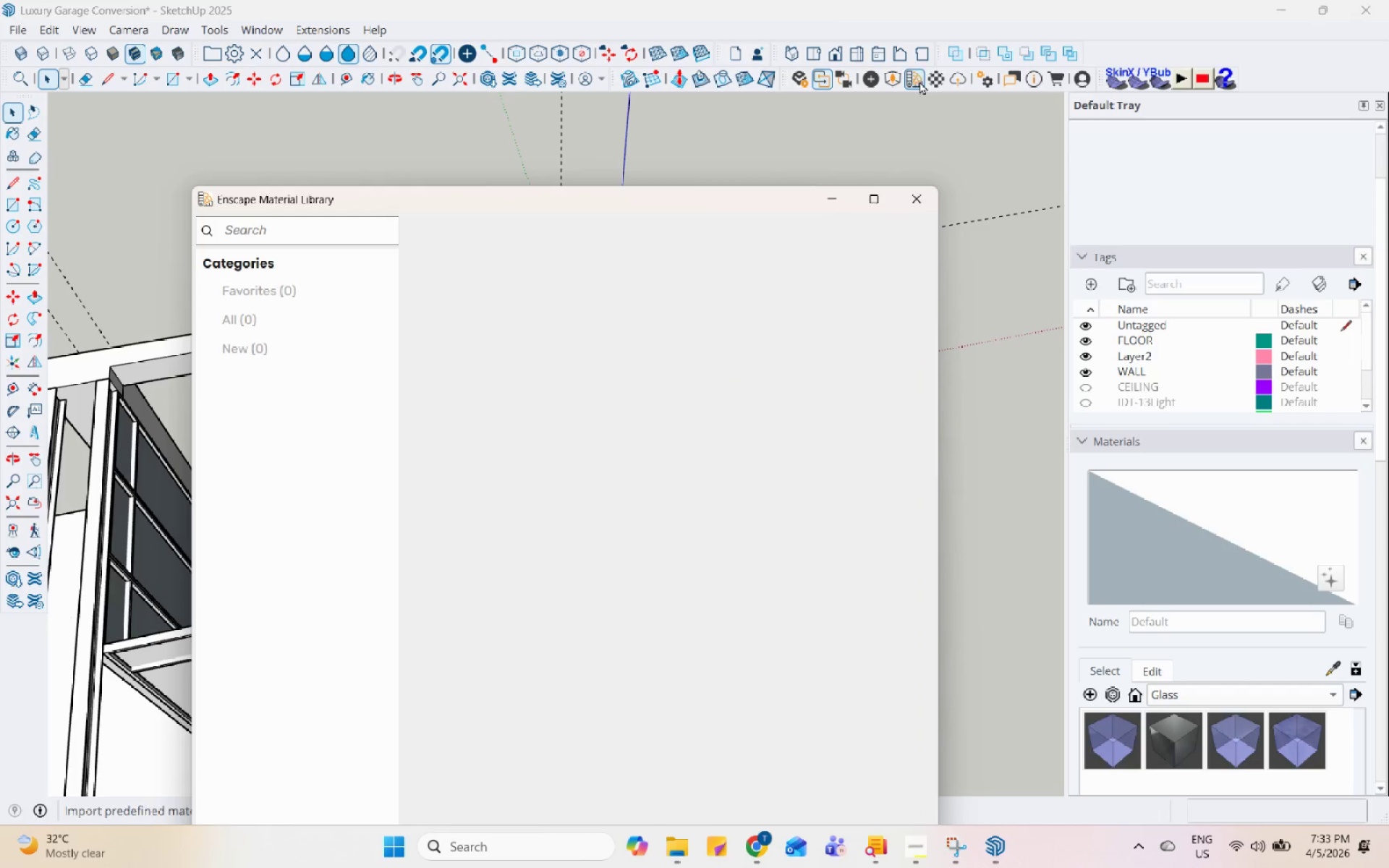 
mouse_move([472, 351])
 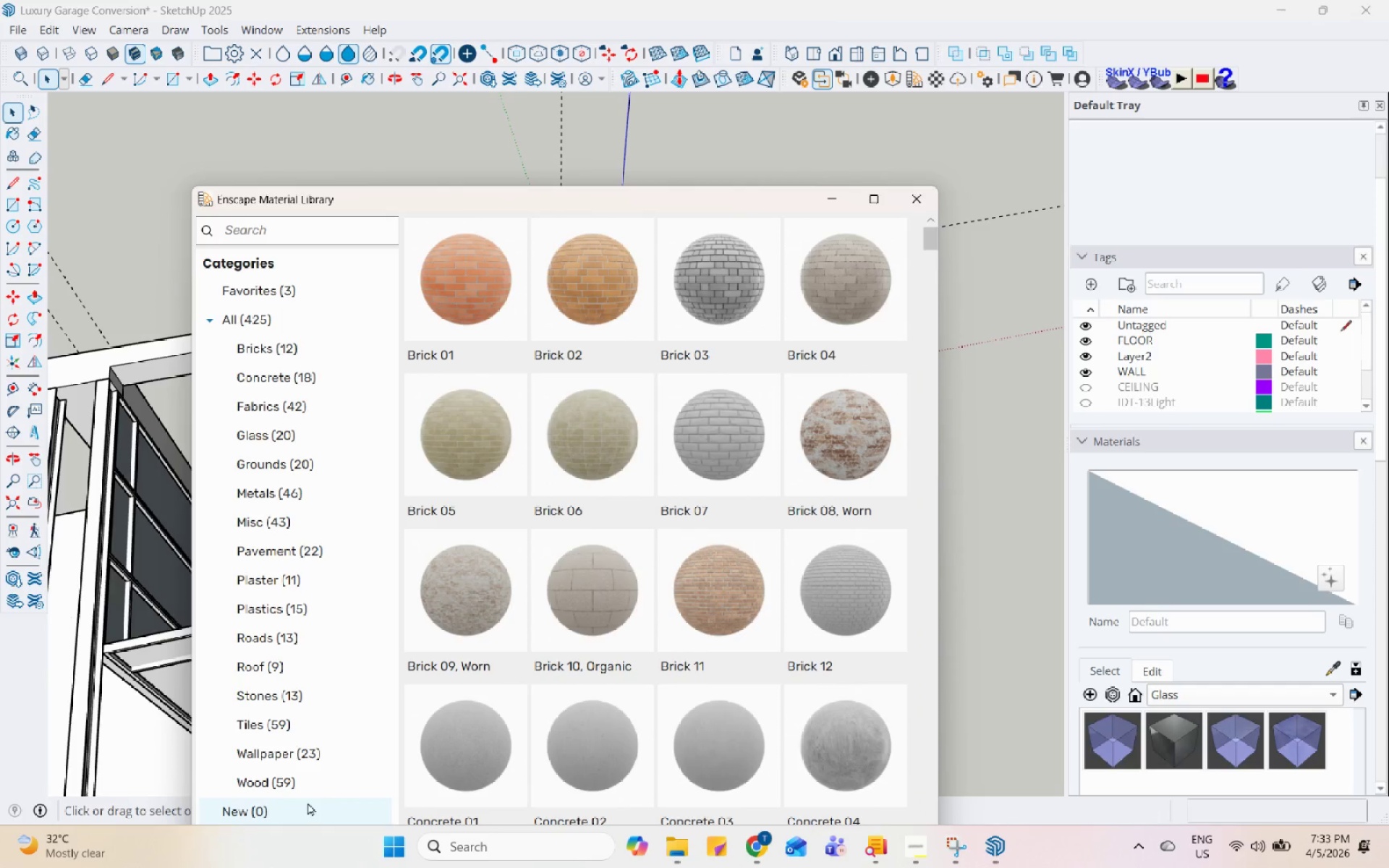 
left_click([307, 783])
 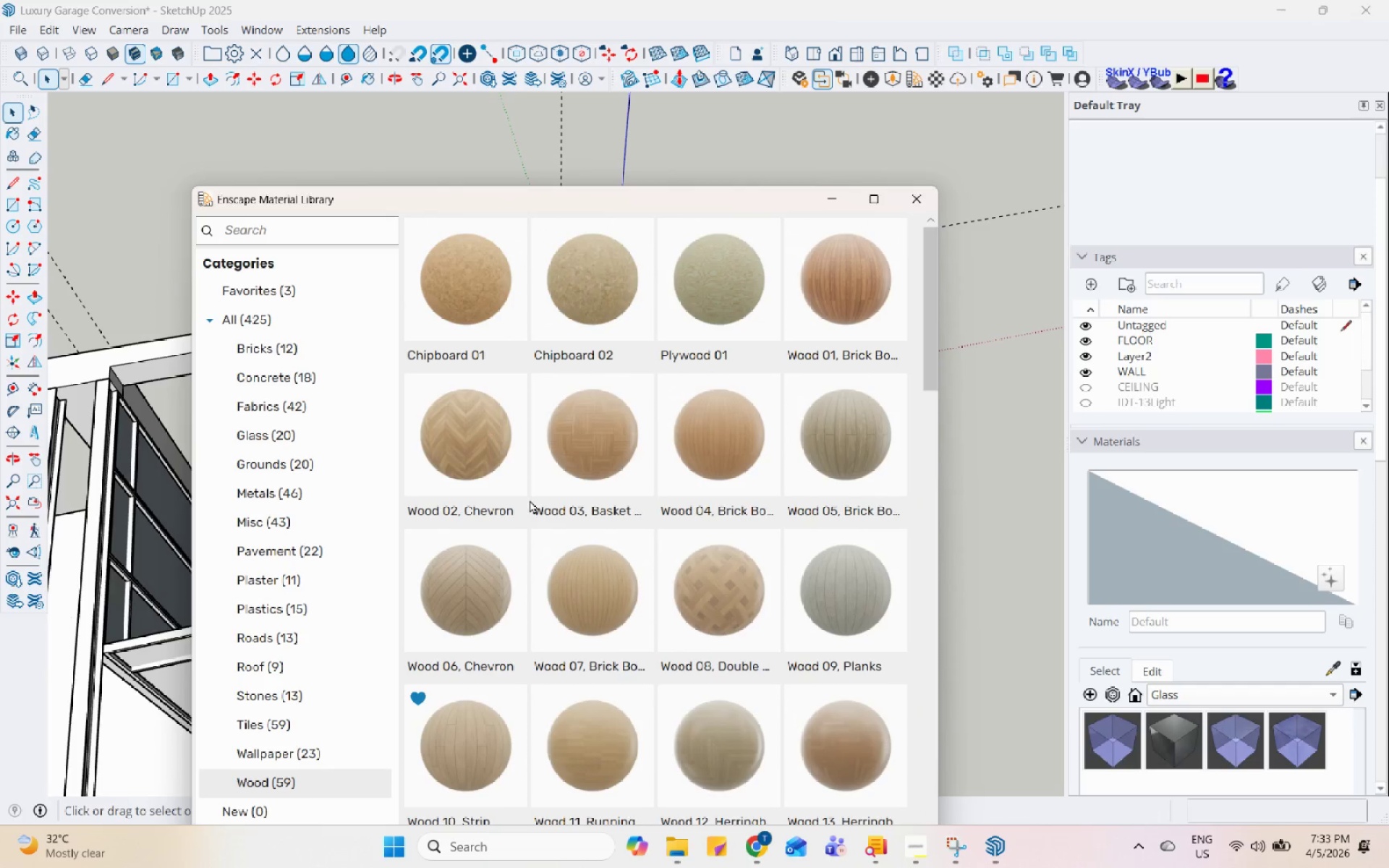 
scroll: coordinate [591, 595], scroll_direction: down, amount: 7.0
 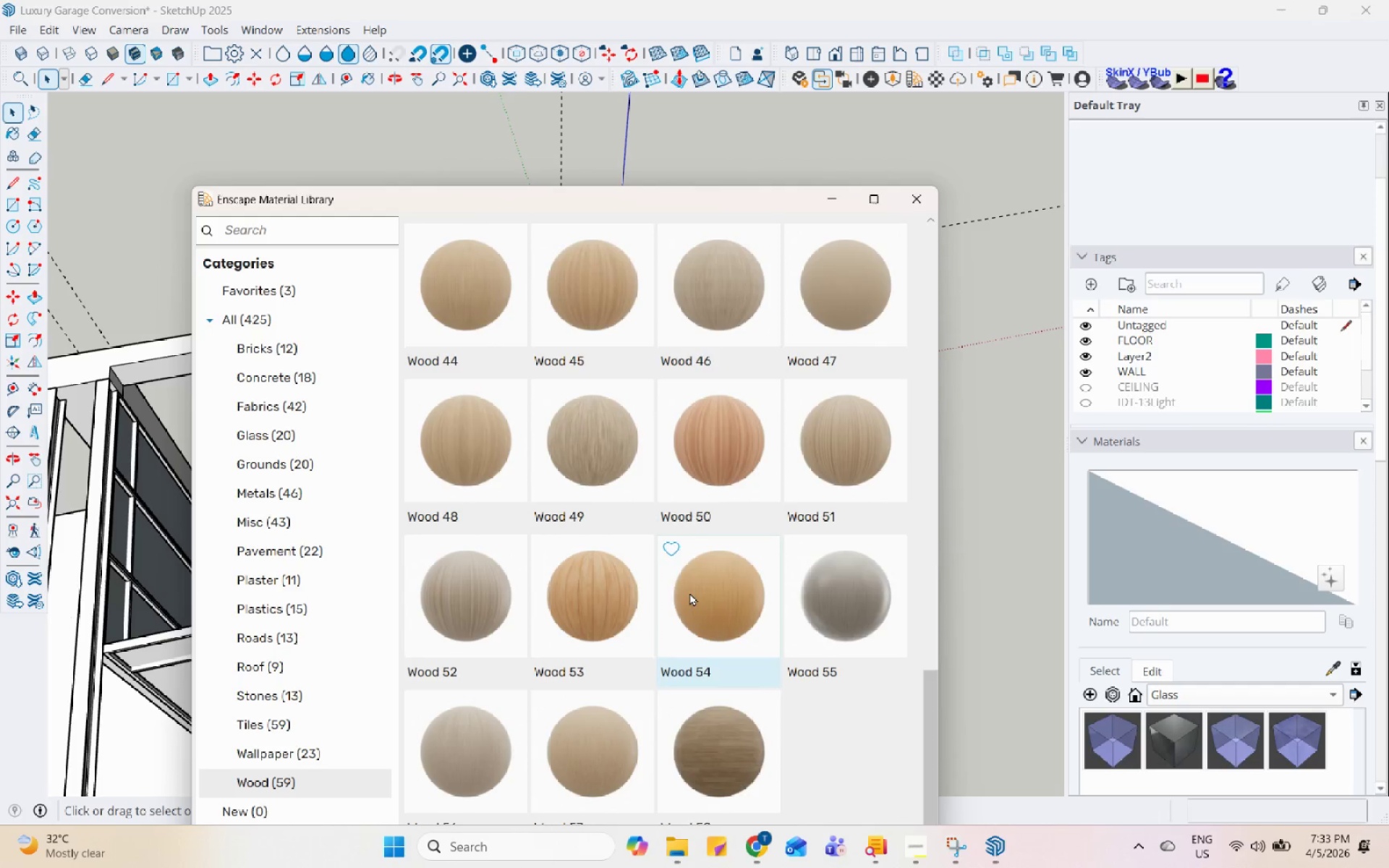 
scroll: coordinate [692, 593], scroll_direction: up, amount: 12.0
 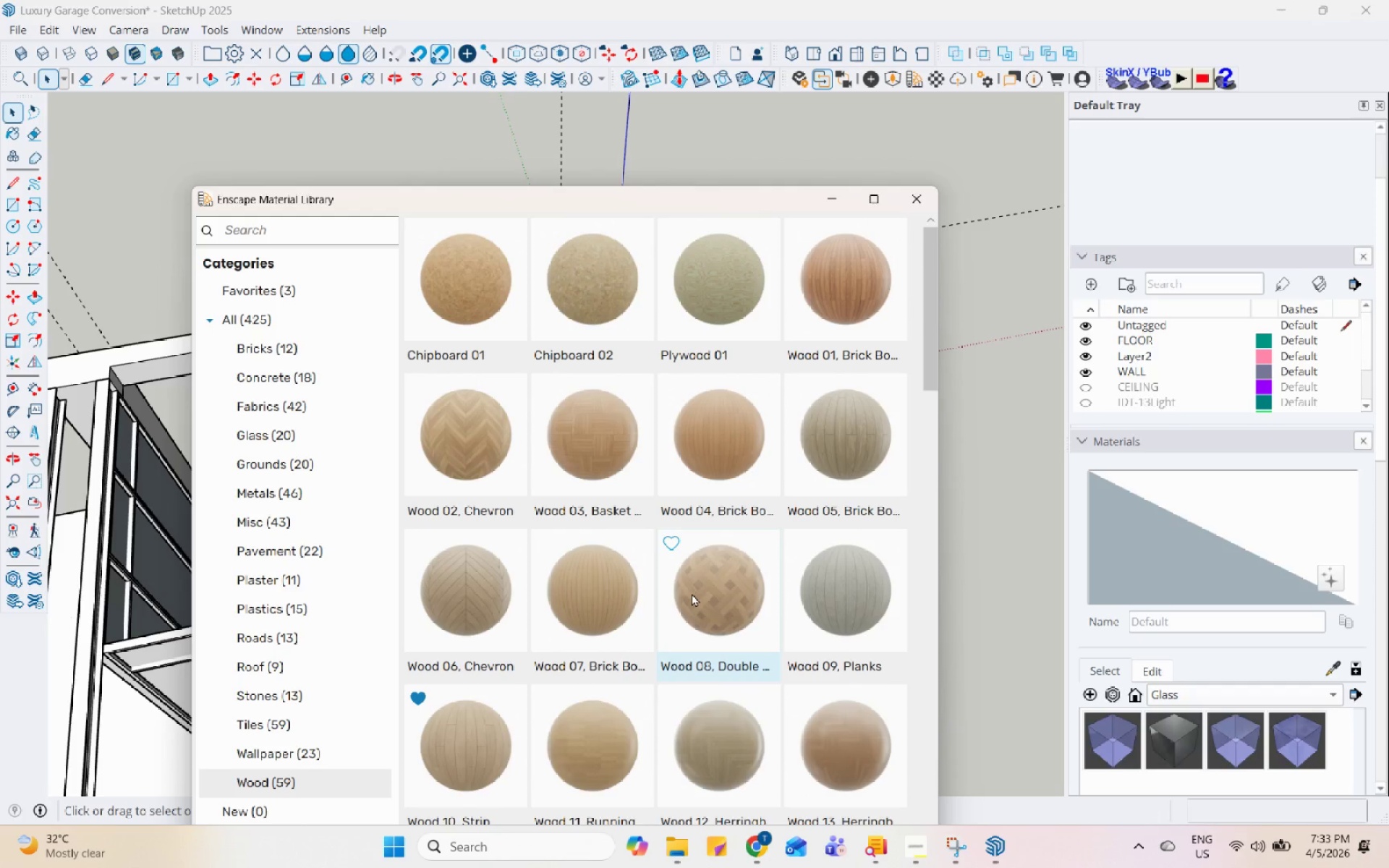 
scroll: coordinate [503, 571], scroll_direction: down, amount: 3.0
 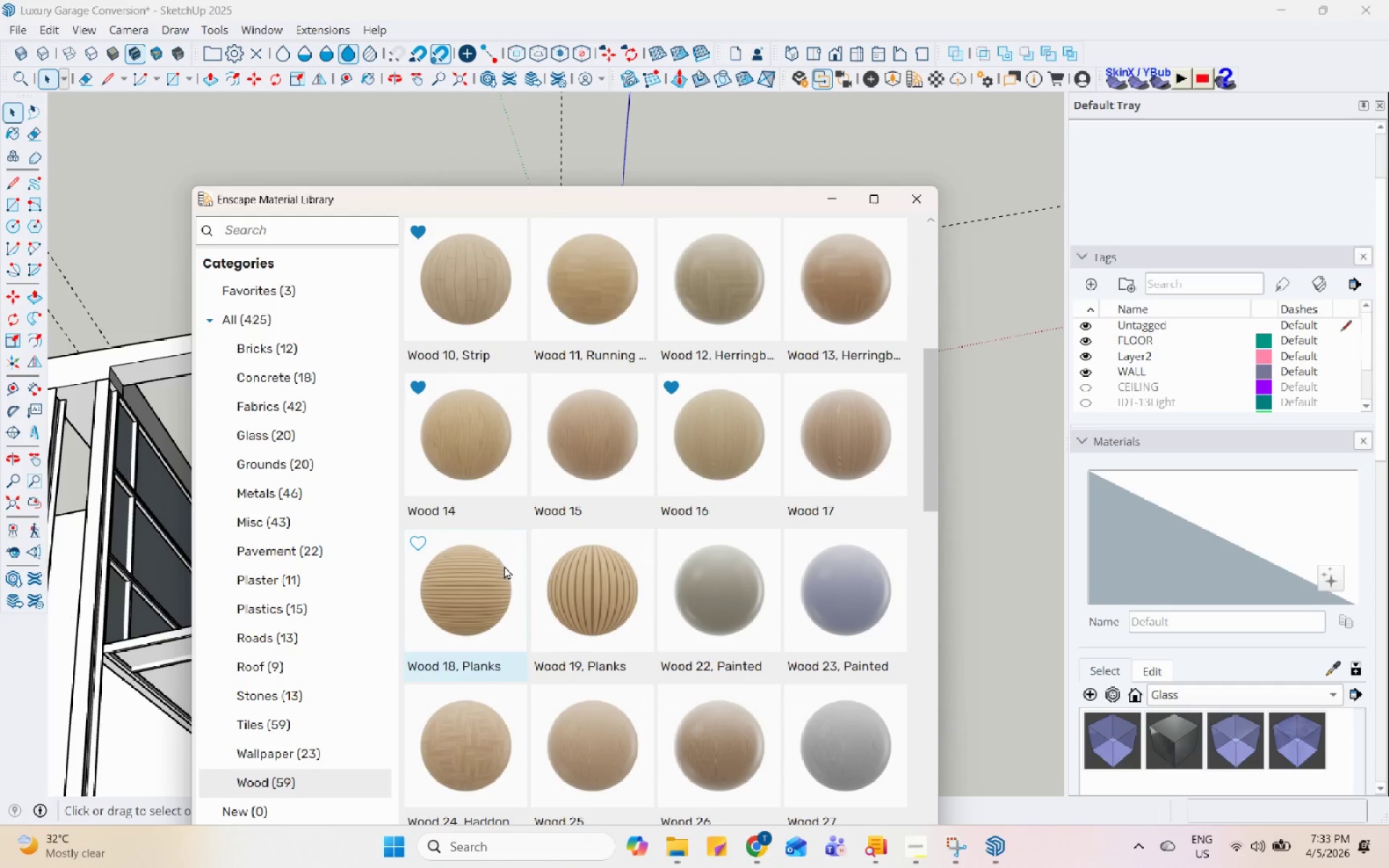 
left_click([565, 553])
 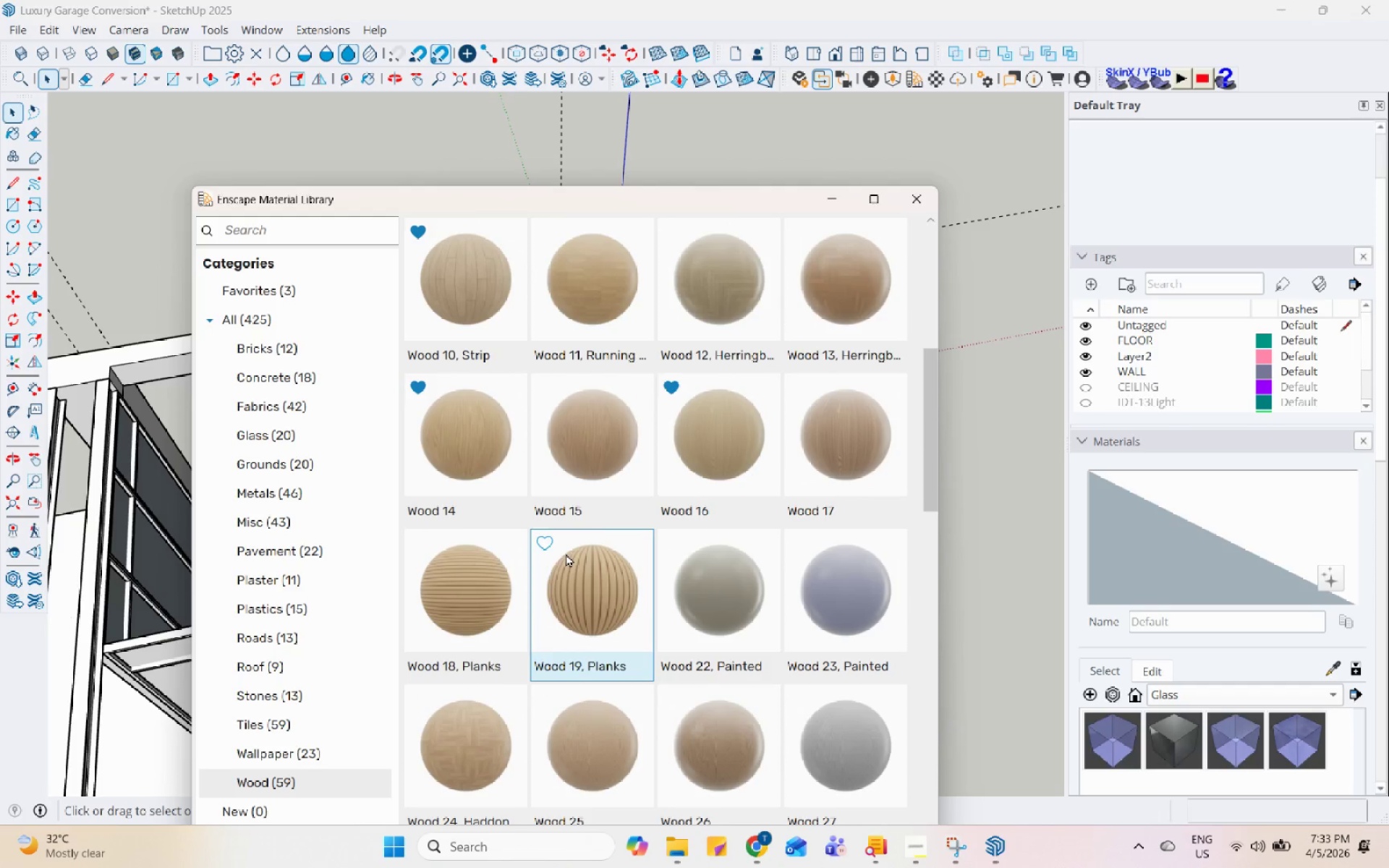 
scroll: coordinate [659, 562], scroll_direction: down, amount: 4.0
 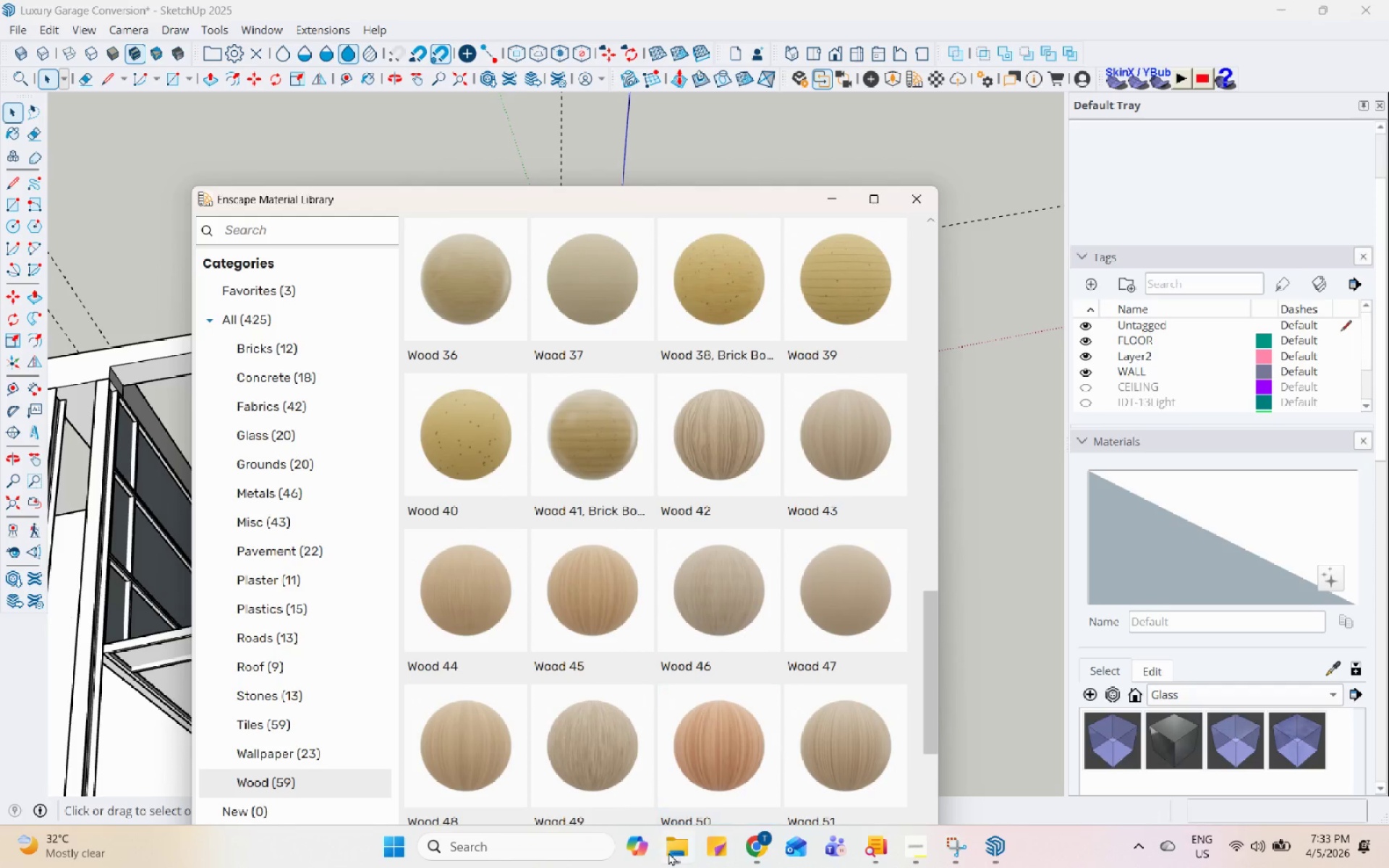 
left_click([749, 839])
 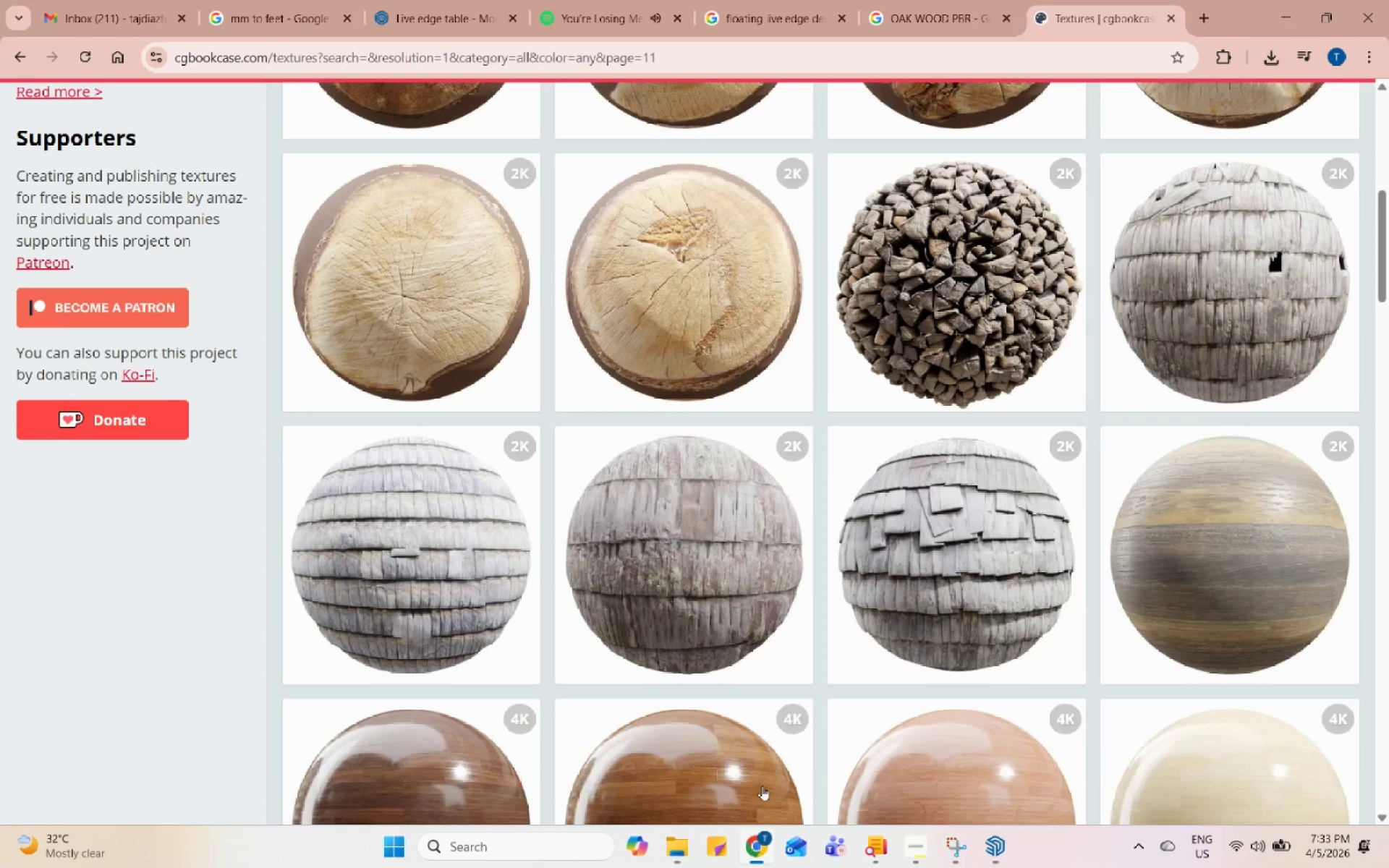 
scroll: coordinate [947, 418], scroll_direction: down, amount: 17.0
 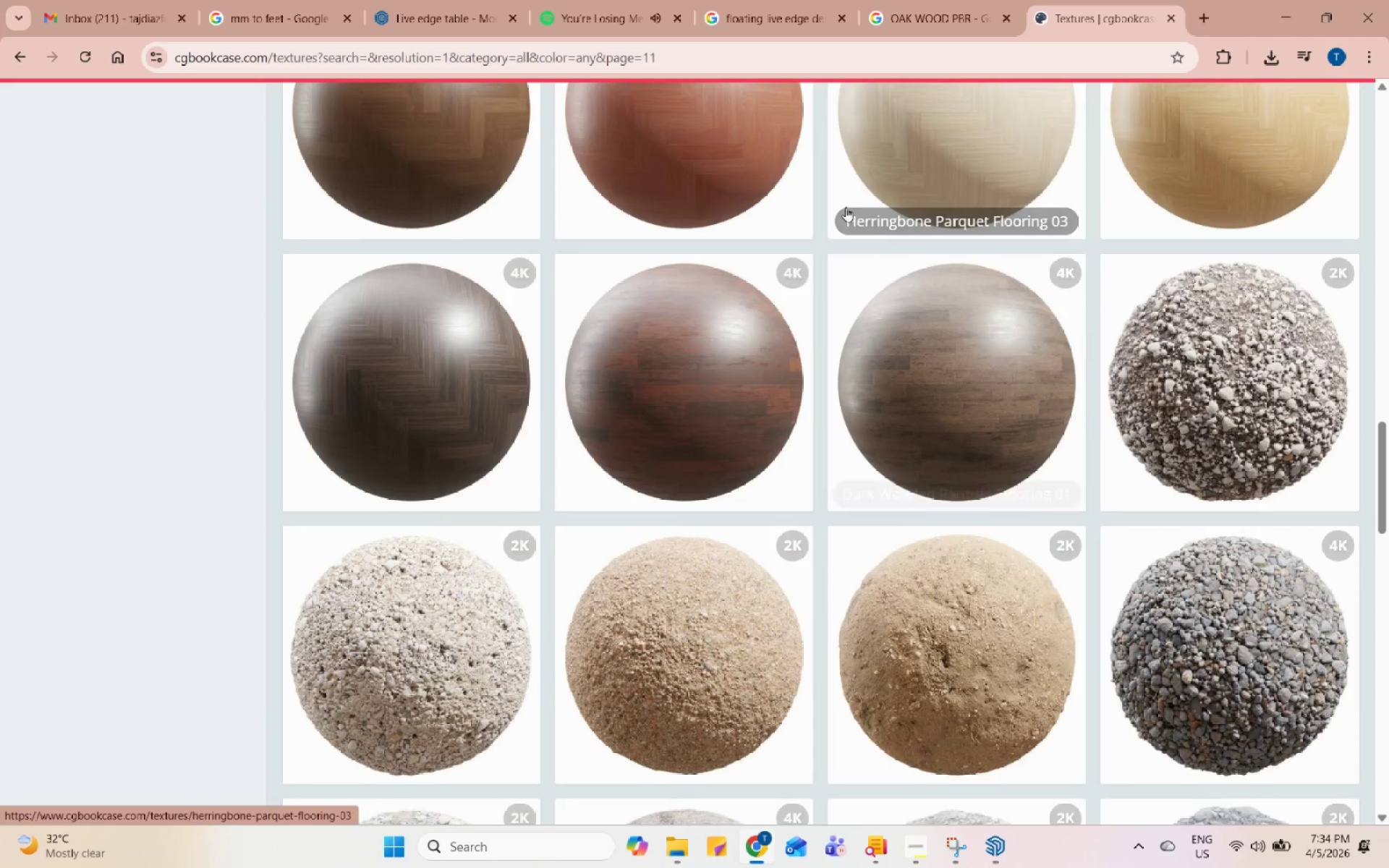 
mouse_move([986, 378])
 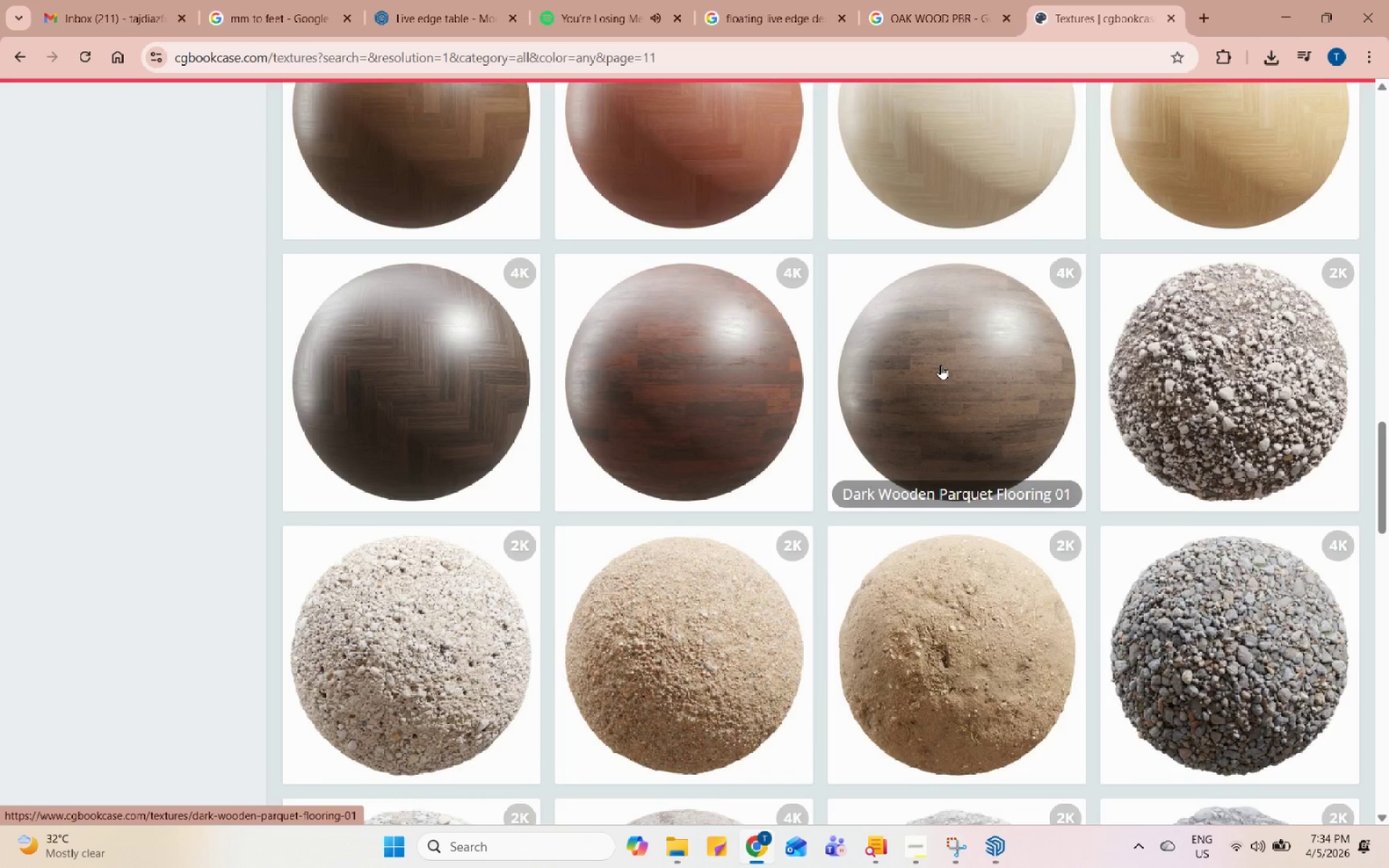 
scroll: coordinate [940, 365], scroll_direction: down, amount: 12.0
 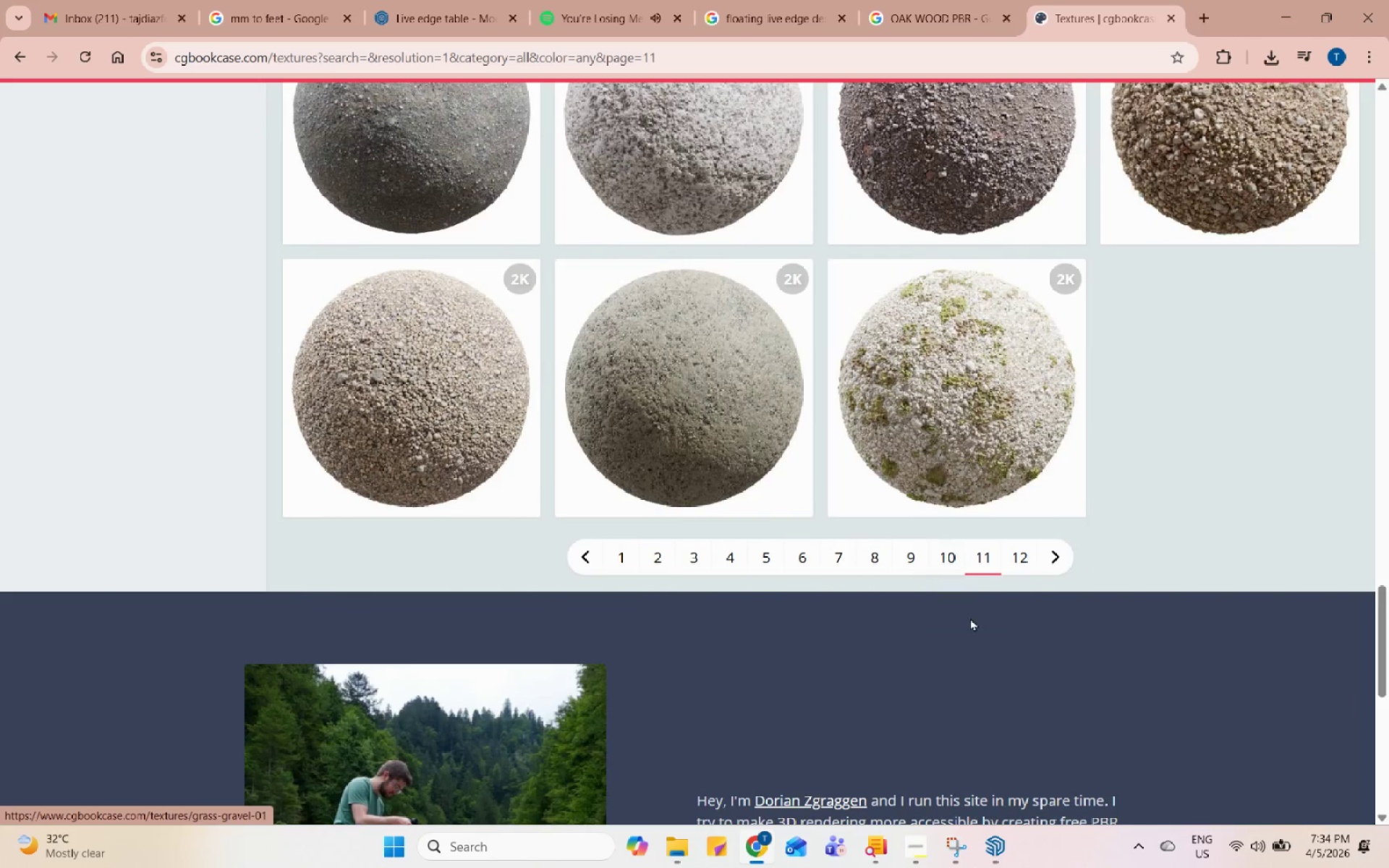 
left_click([1024, 548])
 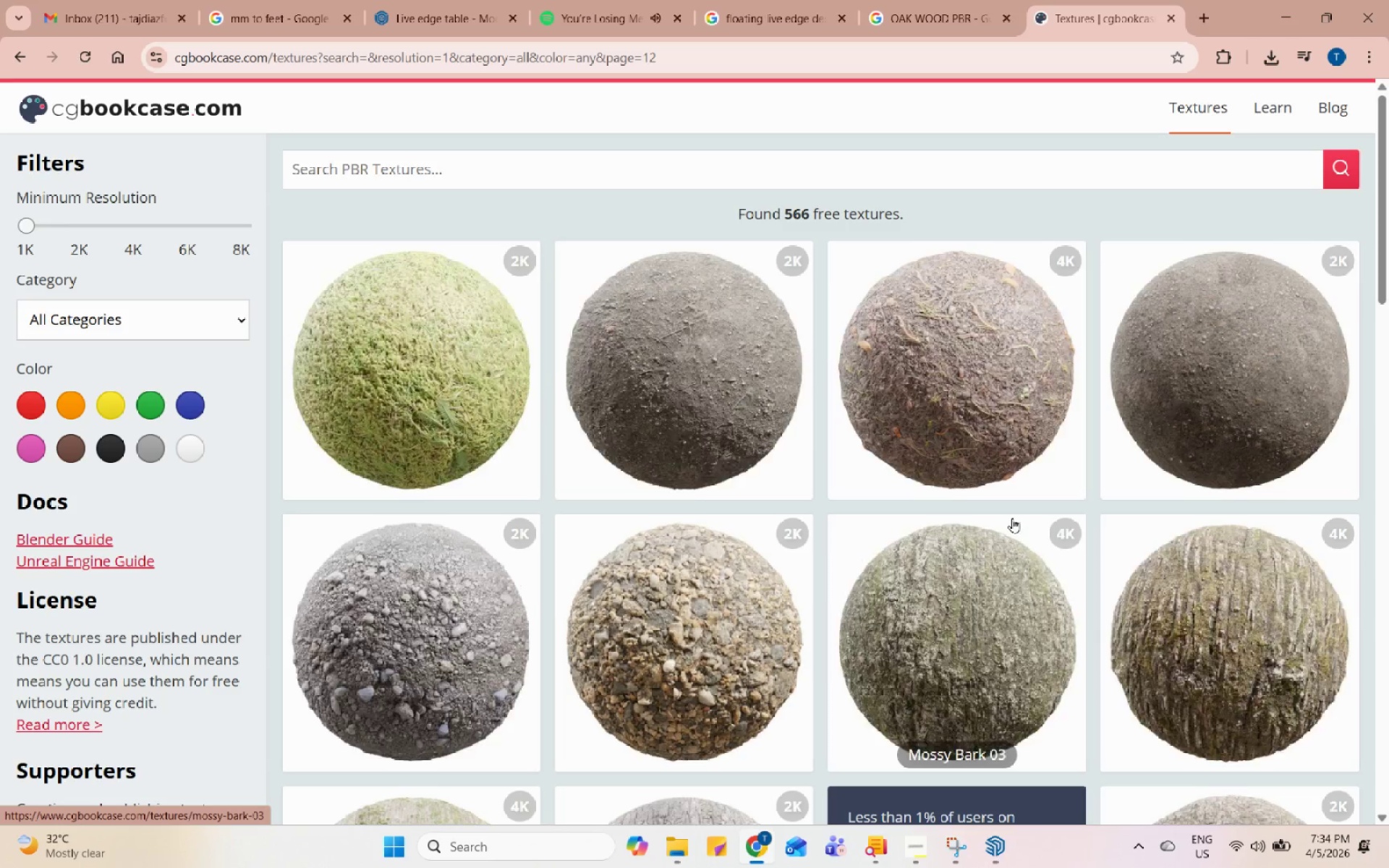 
scroll: coordinate [1012, 518], scroll_direction: down, amount: 9.0
 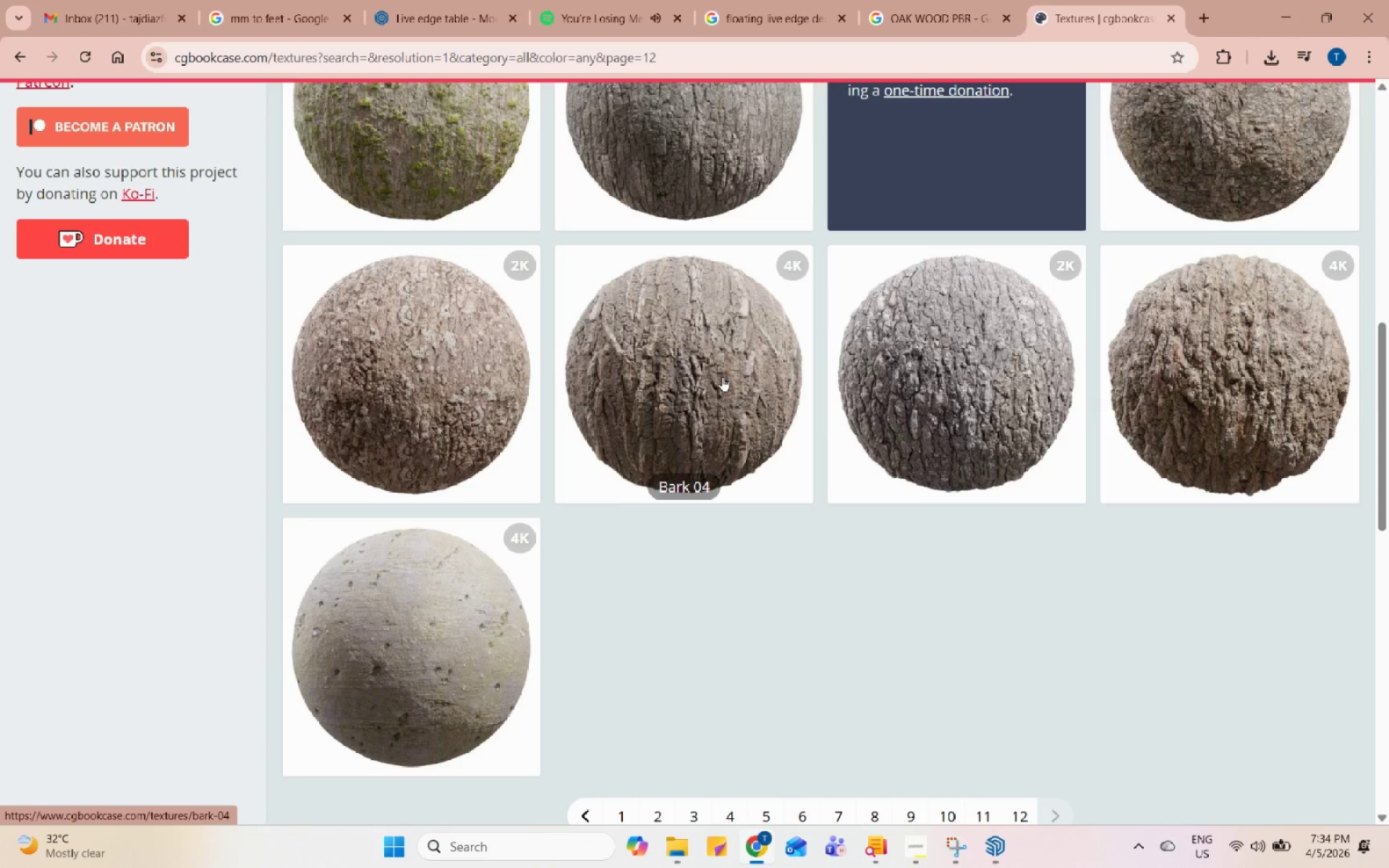 
scroll: coordinate [723, 377], scroll_direction: up, amount: 14.0
 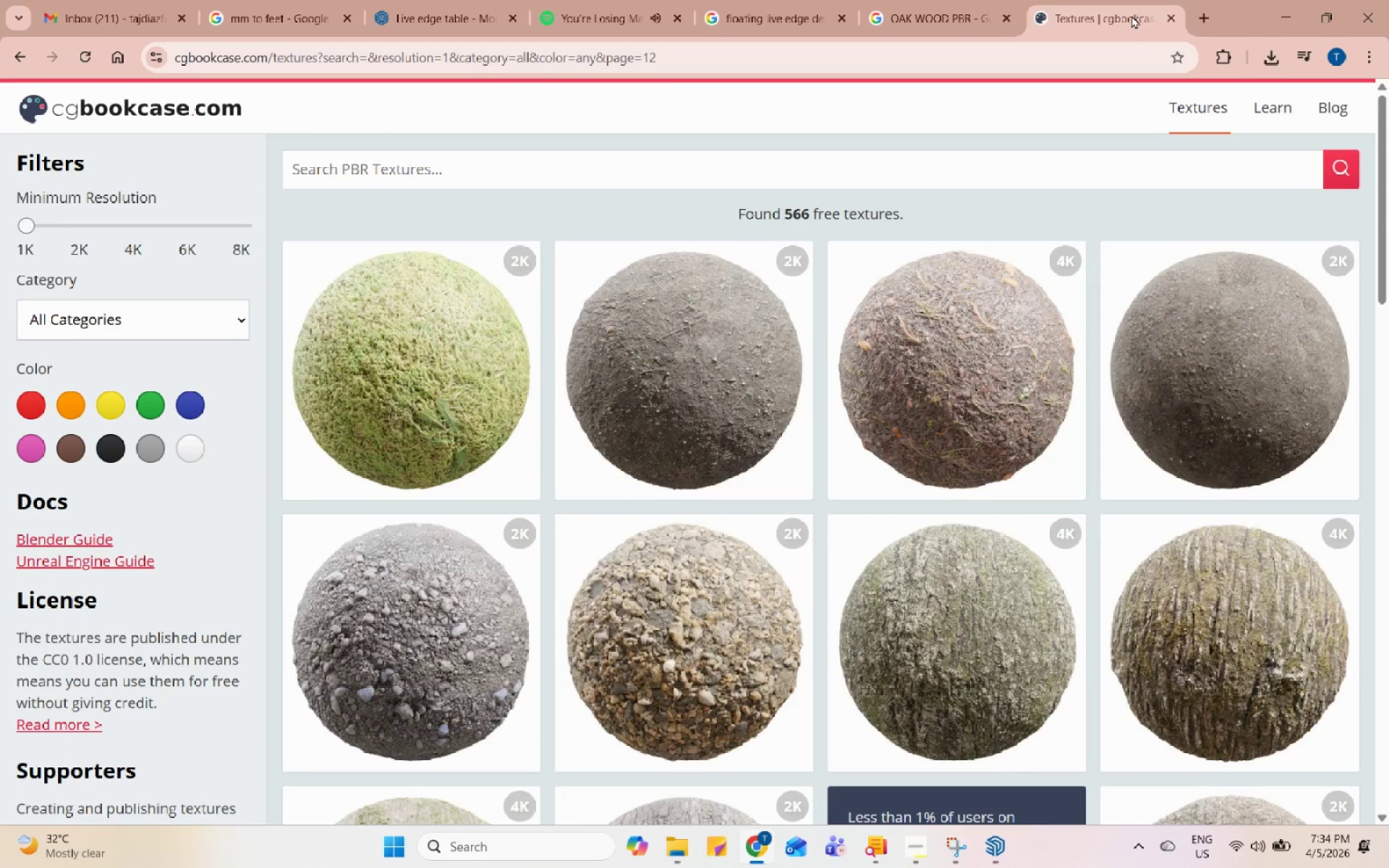 
left_click([1189, 4])
 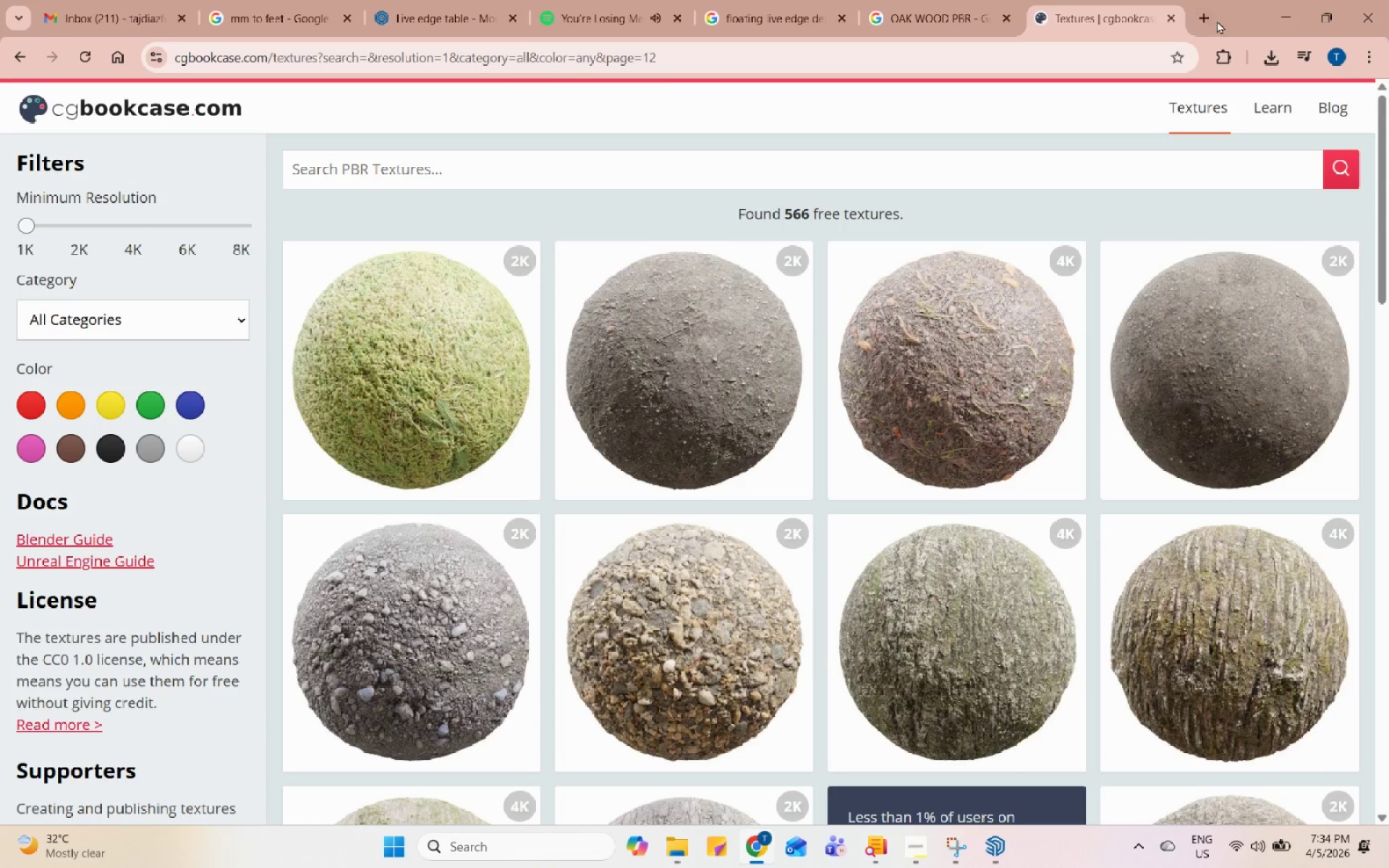 
left_click_drag(start_coordinate=[1212, 20], to_coordinate=[1209, 20])
 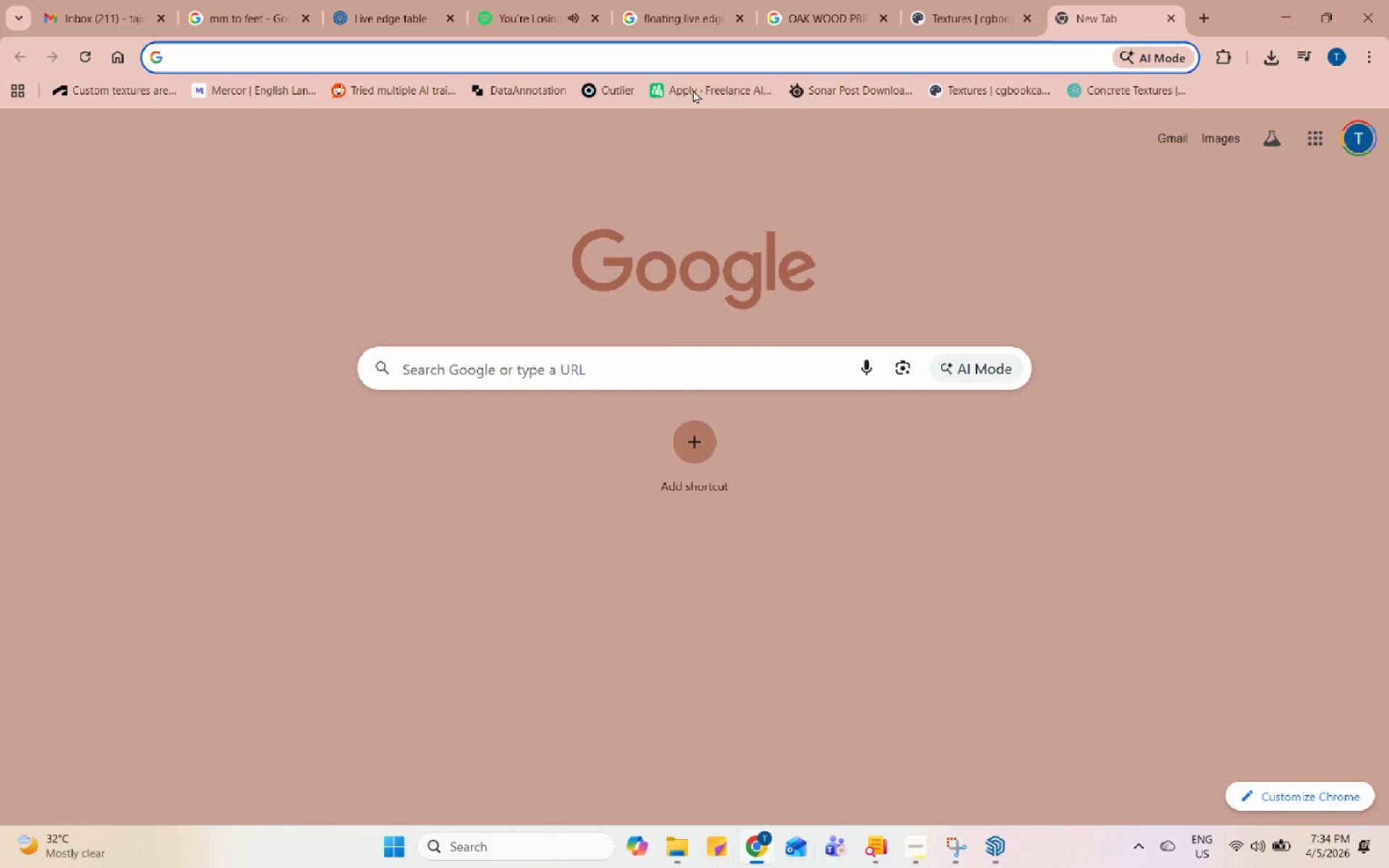 
left_click([1108, 88])
 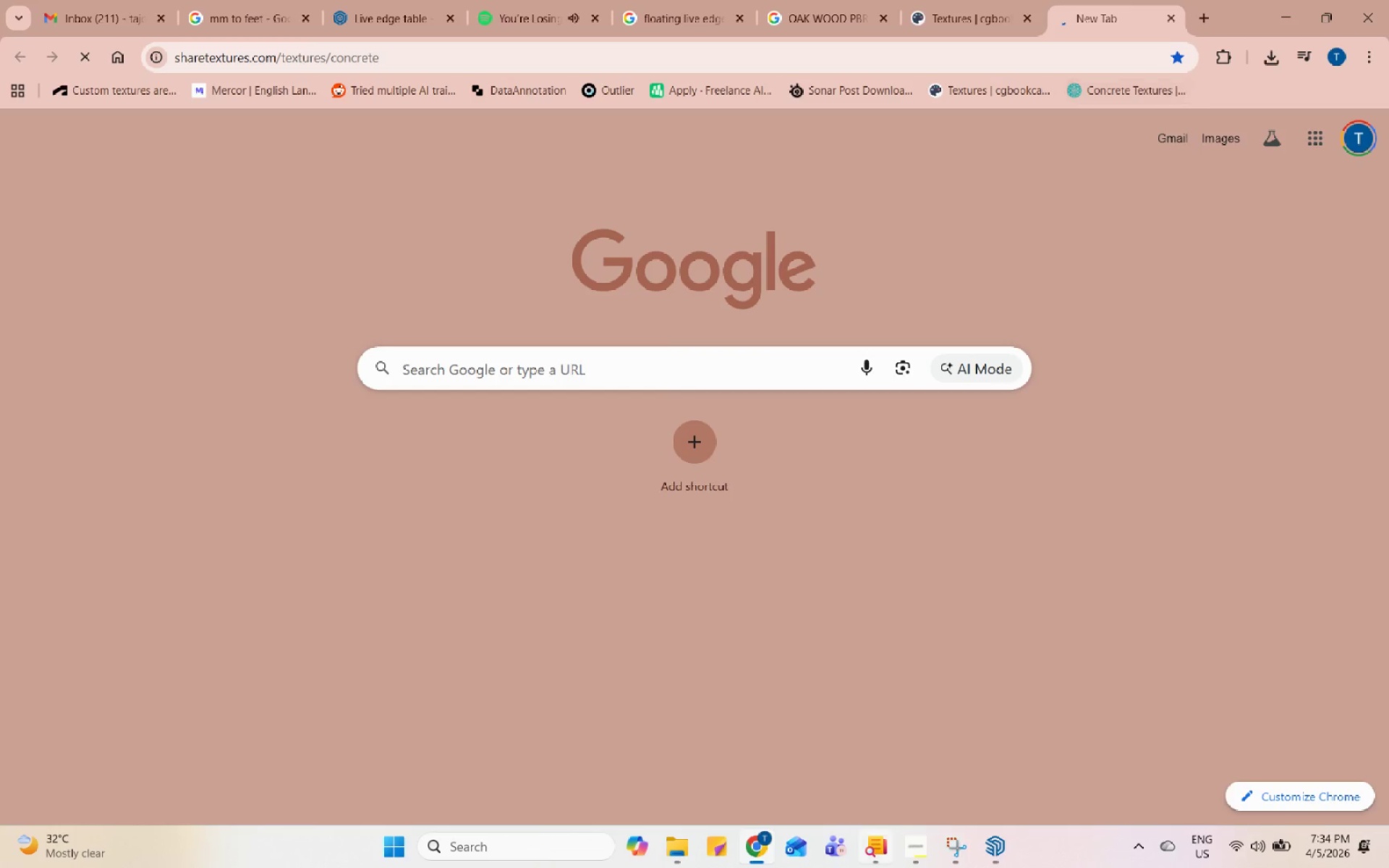 
left_click([901, 853])